 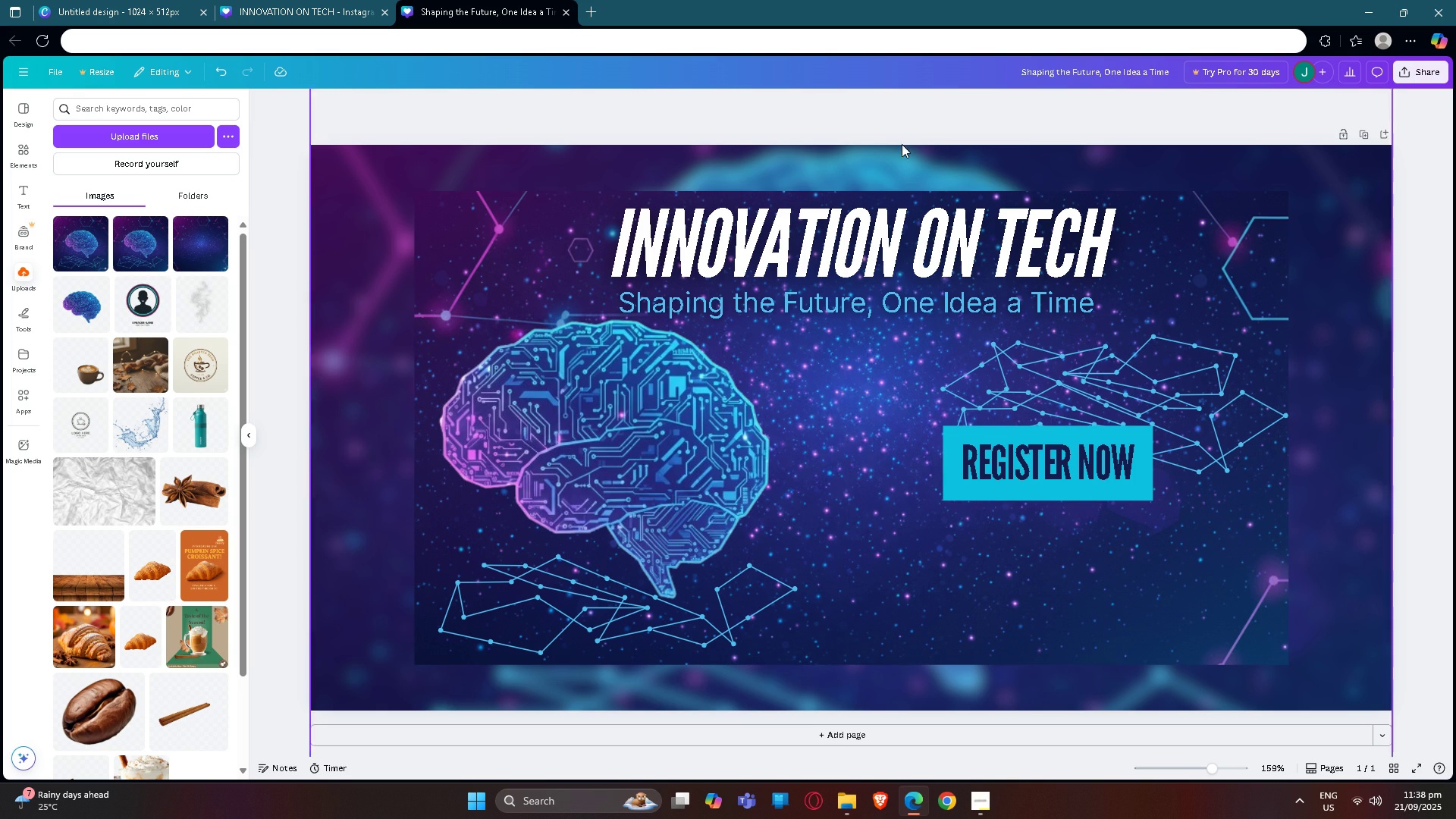 
double_click([802, 309])
 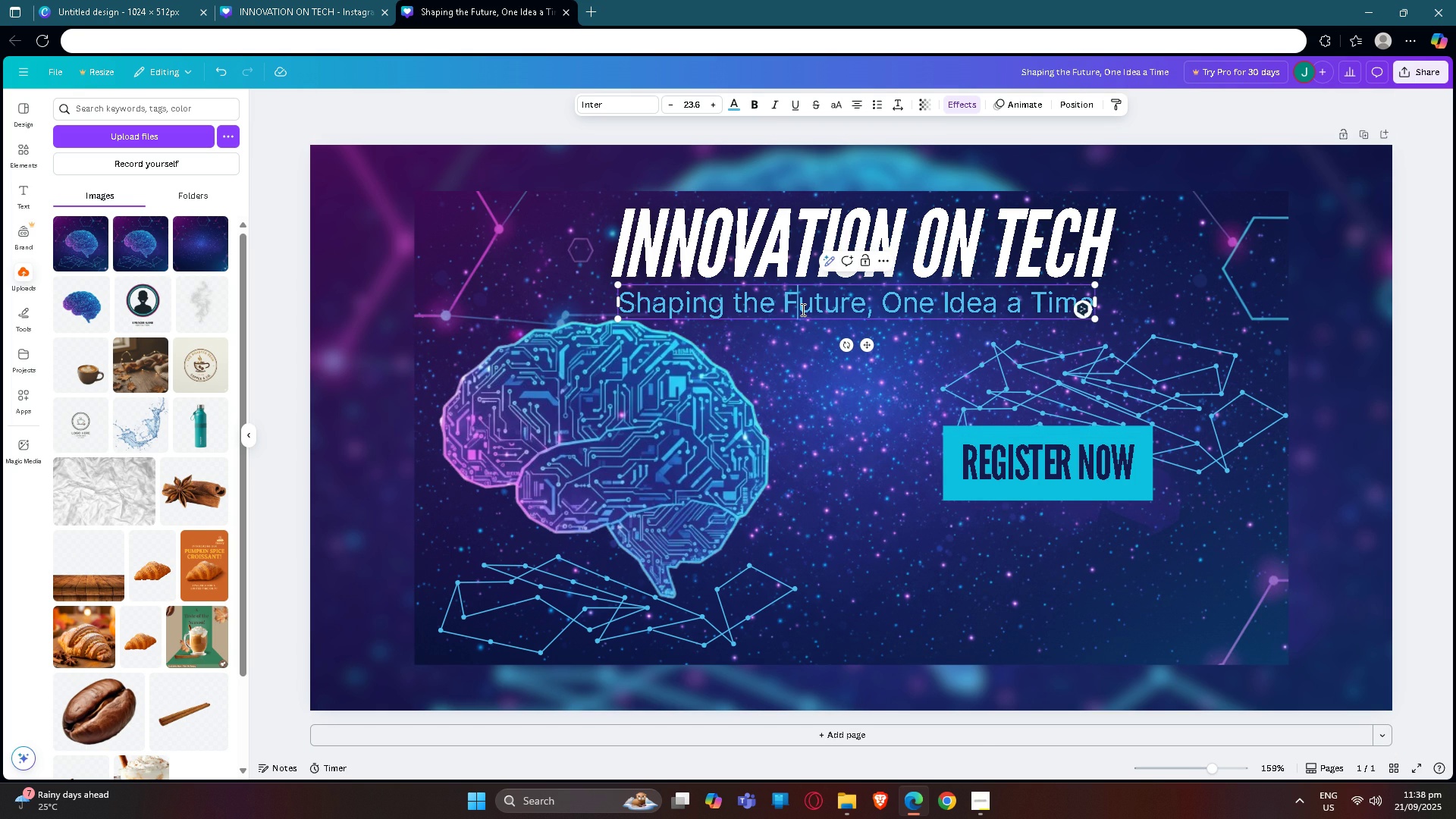 
triple_click([802, 309])
 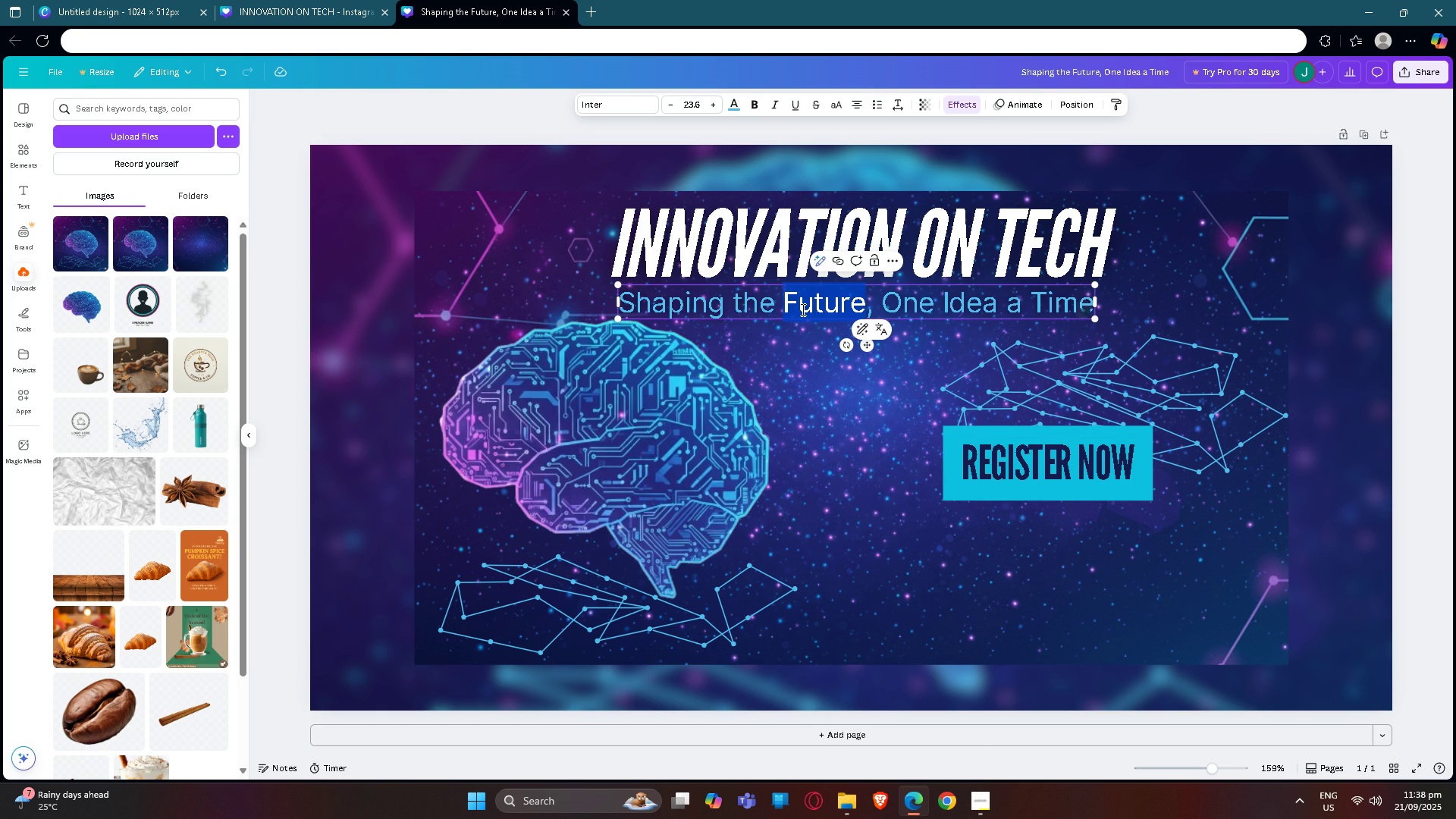 
triple_click([802, 309])
 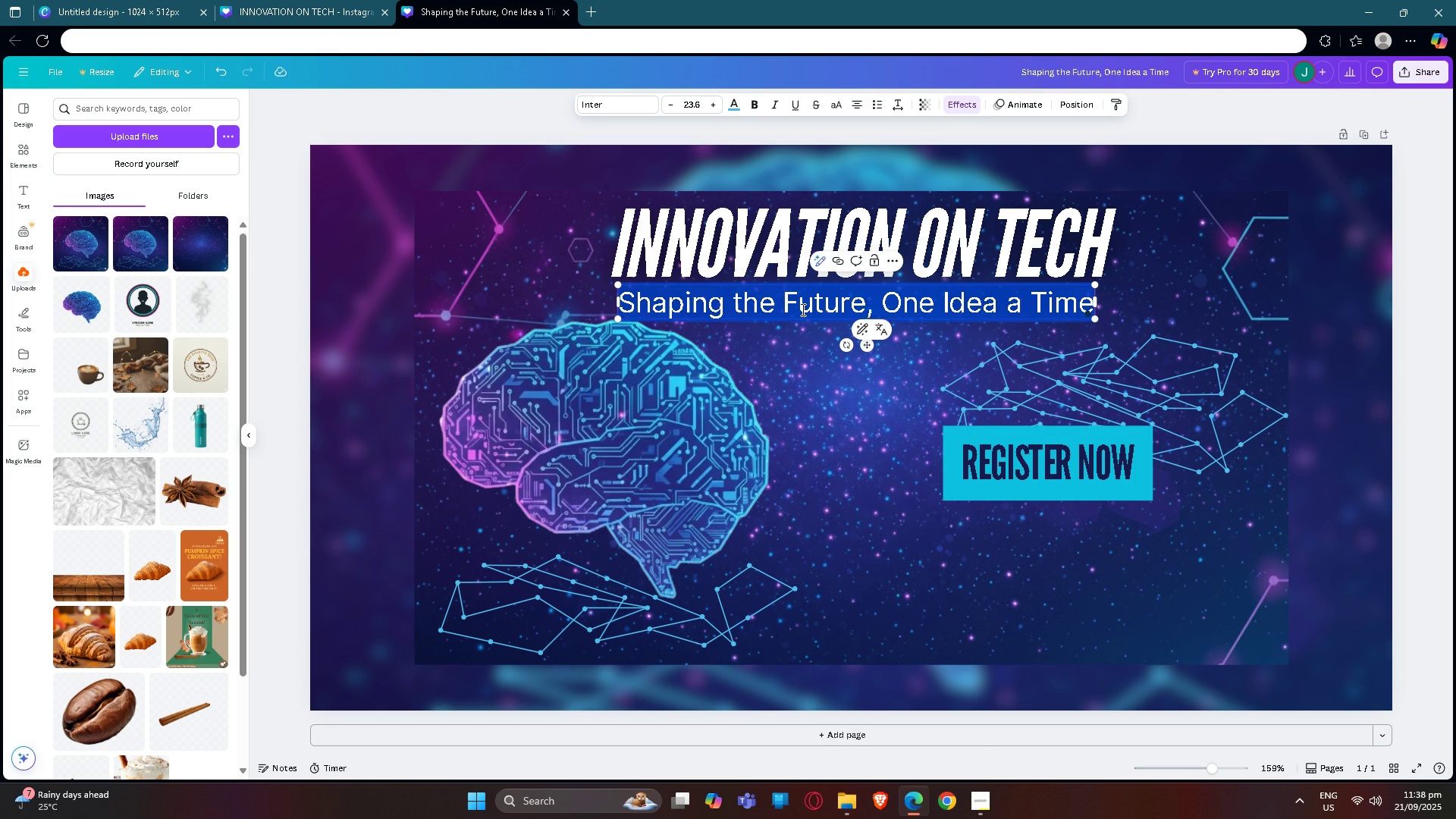 
triple_click([802, 309])